 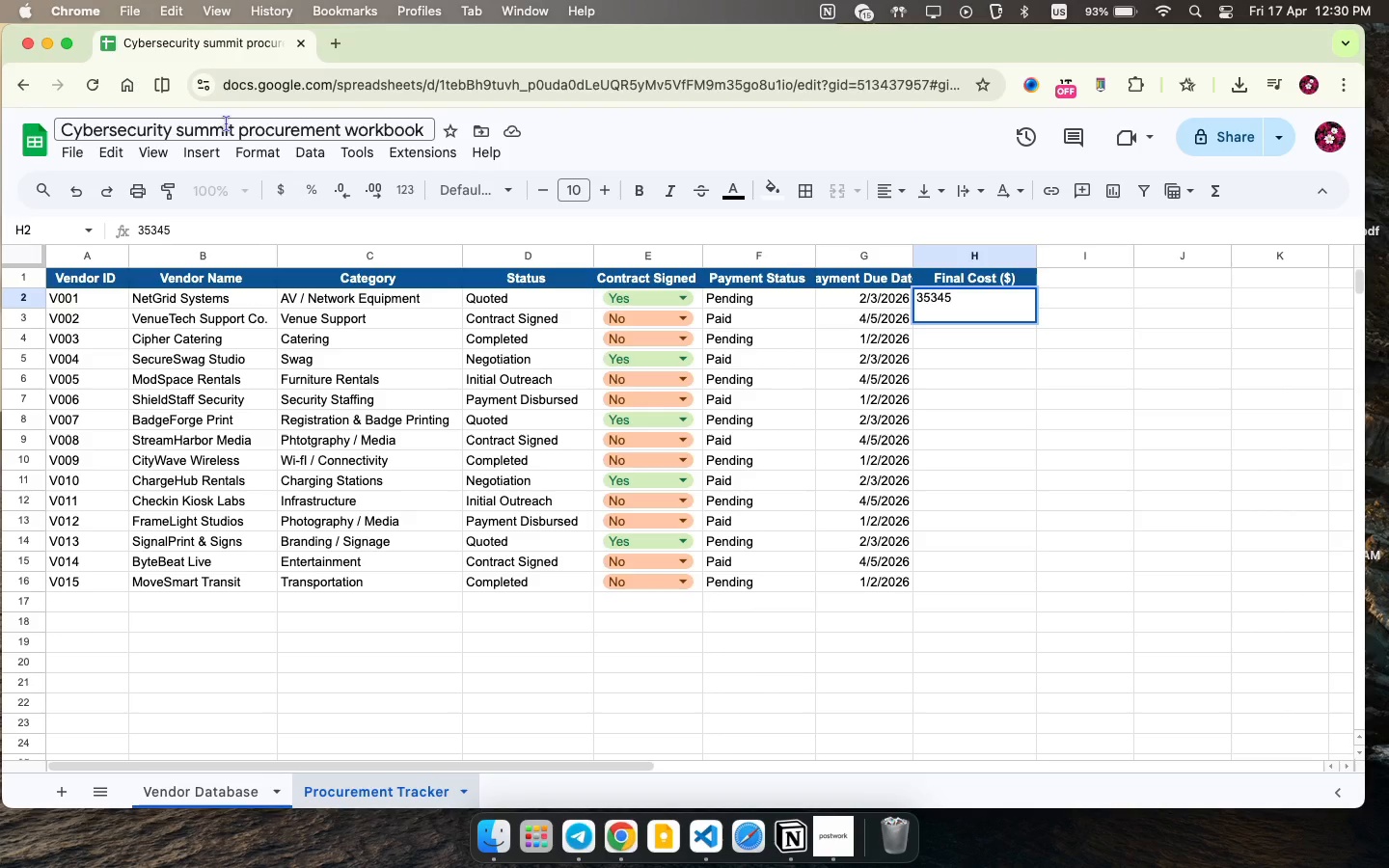 
key(ArrowDown)
 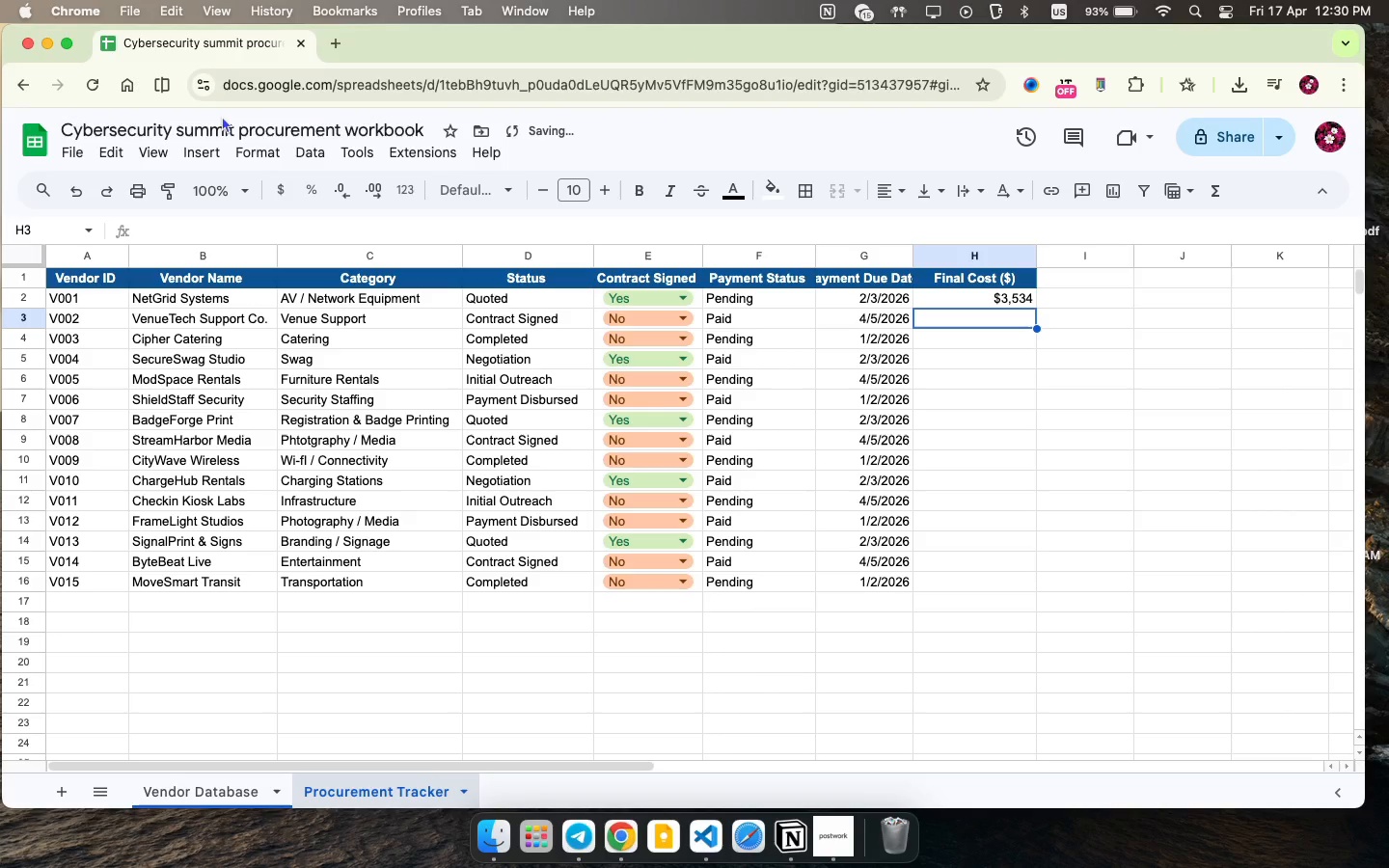 
hold_key(key=3, duration=0.32)
 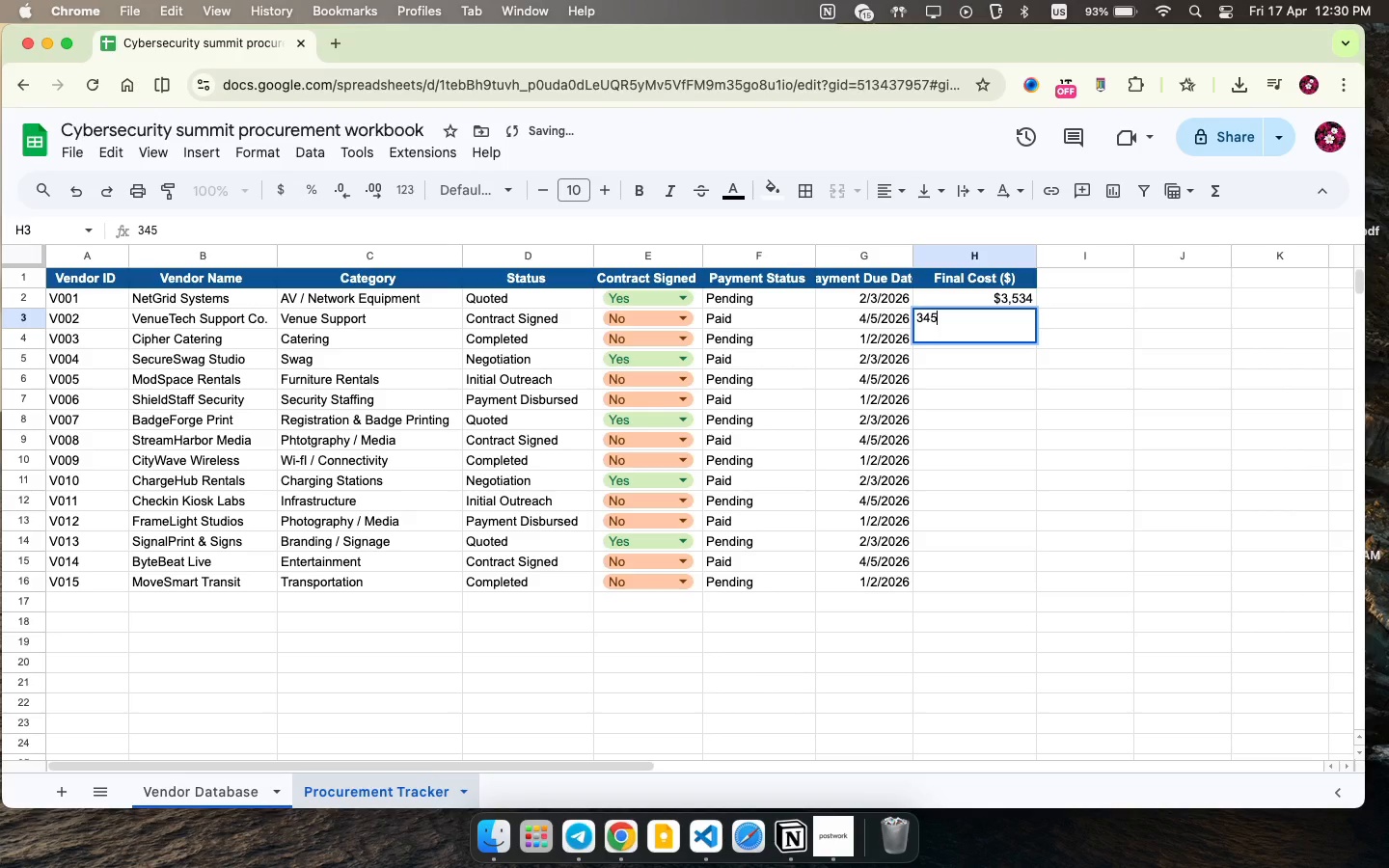 
type(455)
 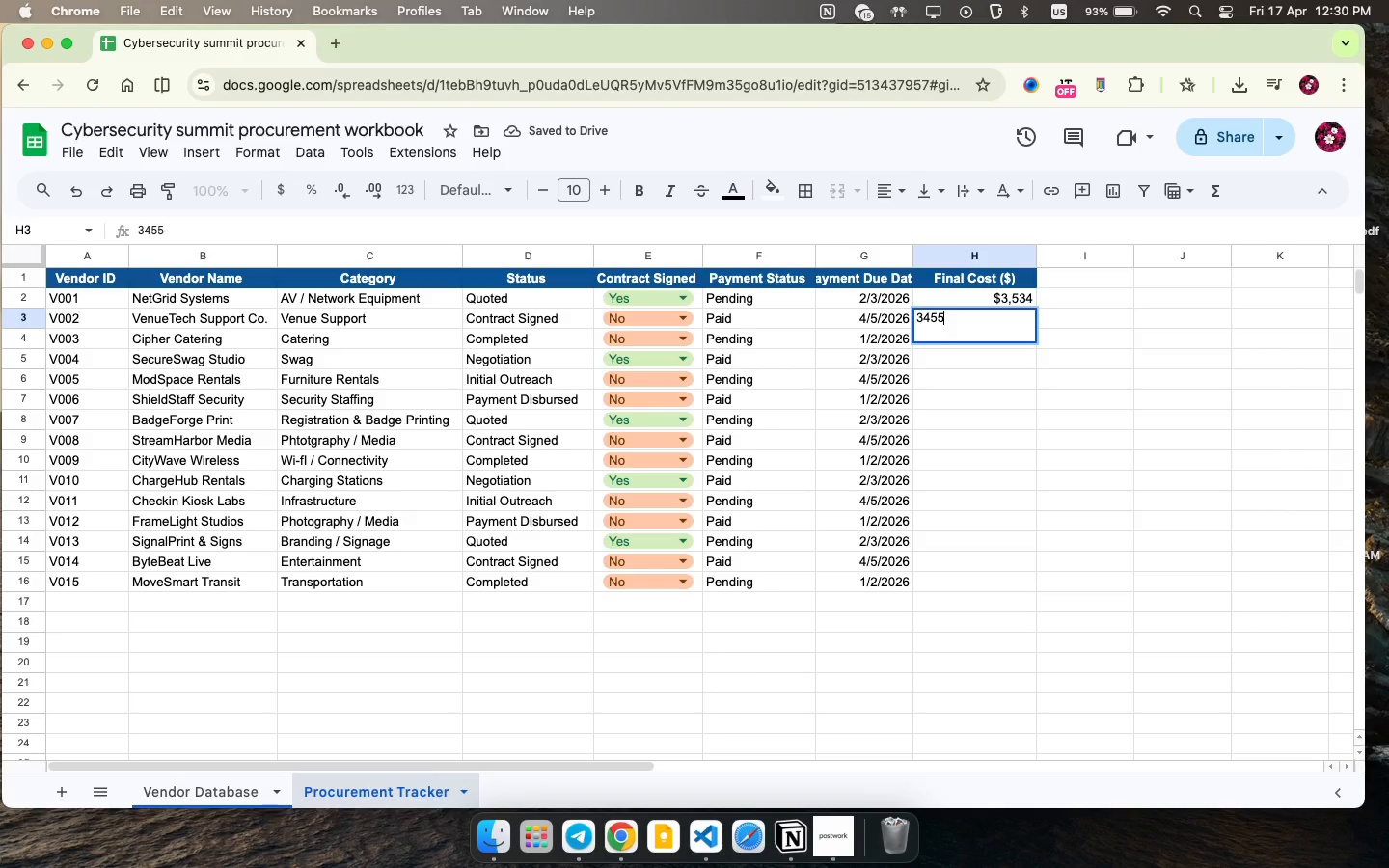 
key(ArrowDown)